 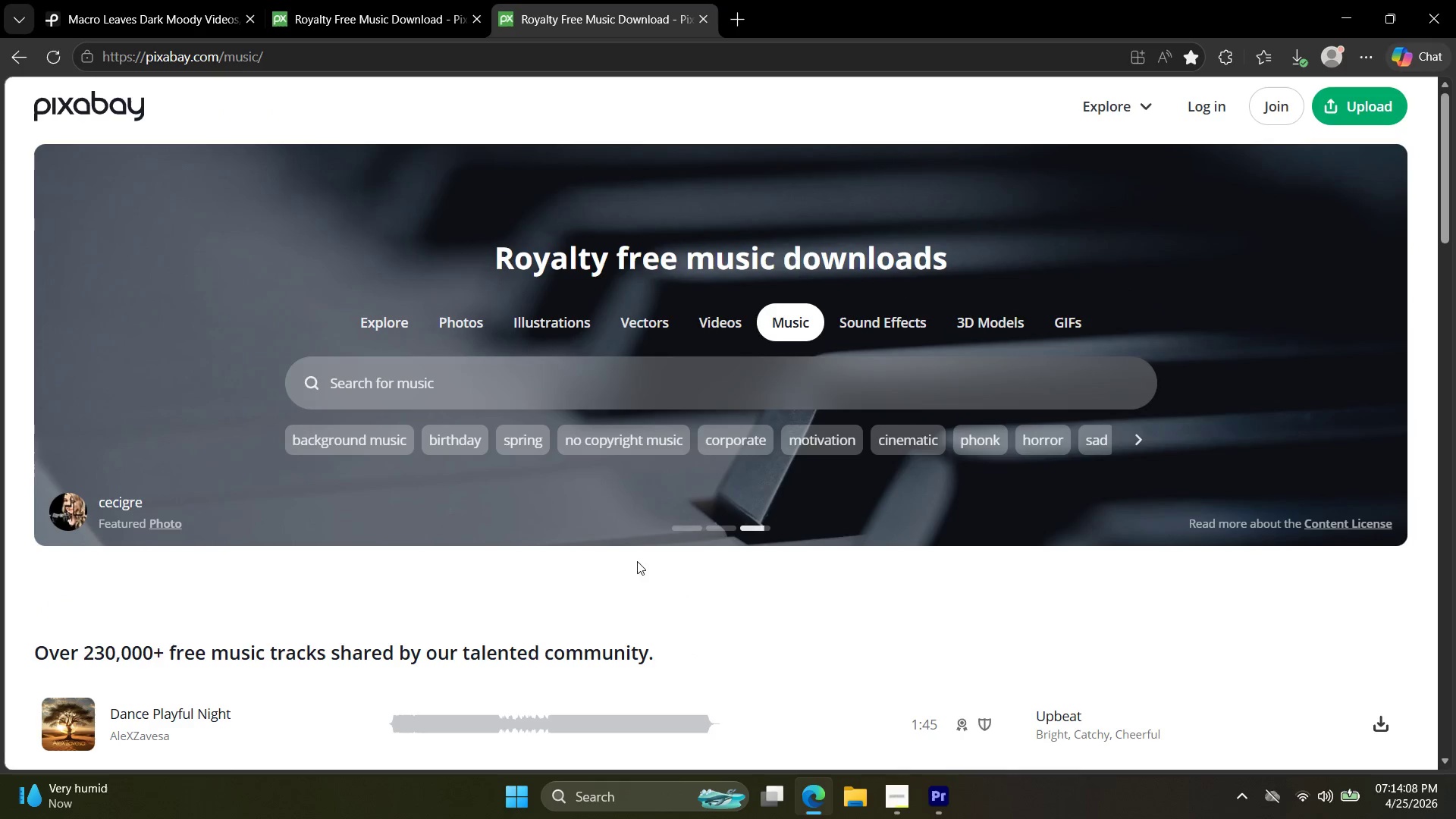 
left_click([623, 385])
 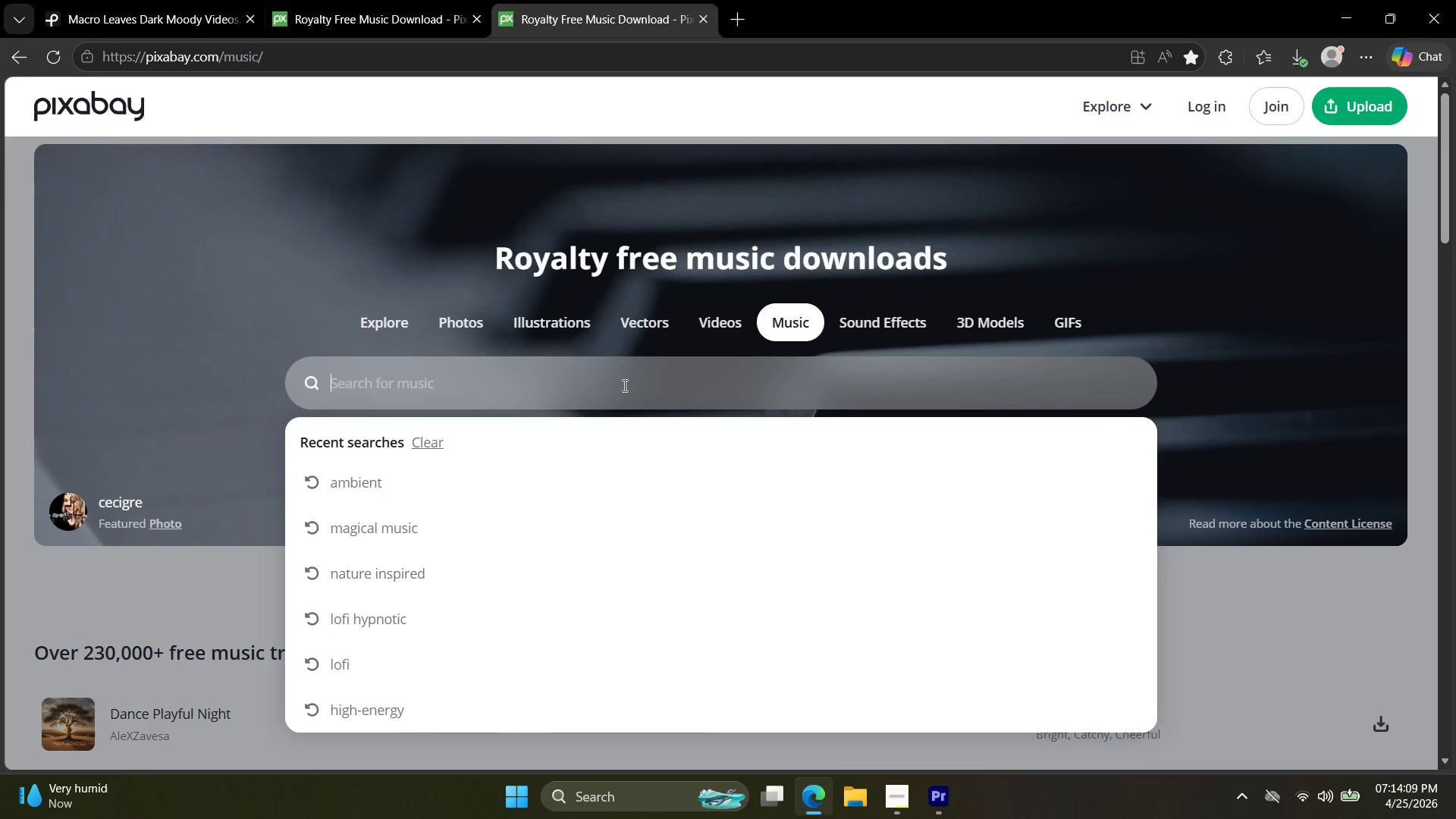 
type(lo-fi ma)
key(Backspace)
key(Backspace)
type(ambient)
 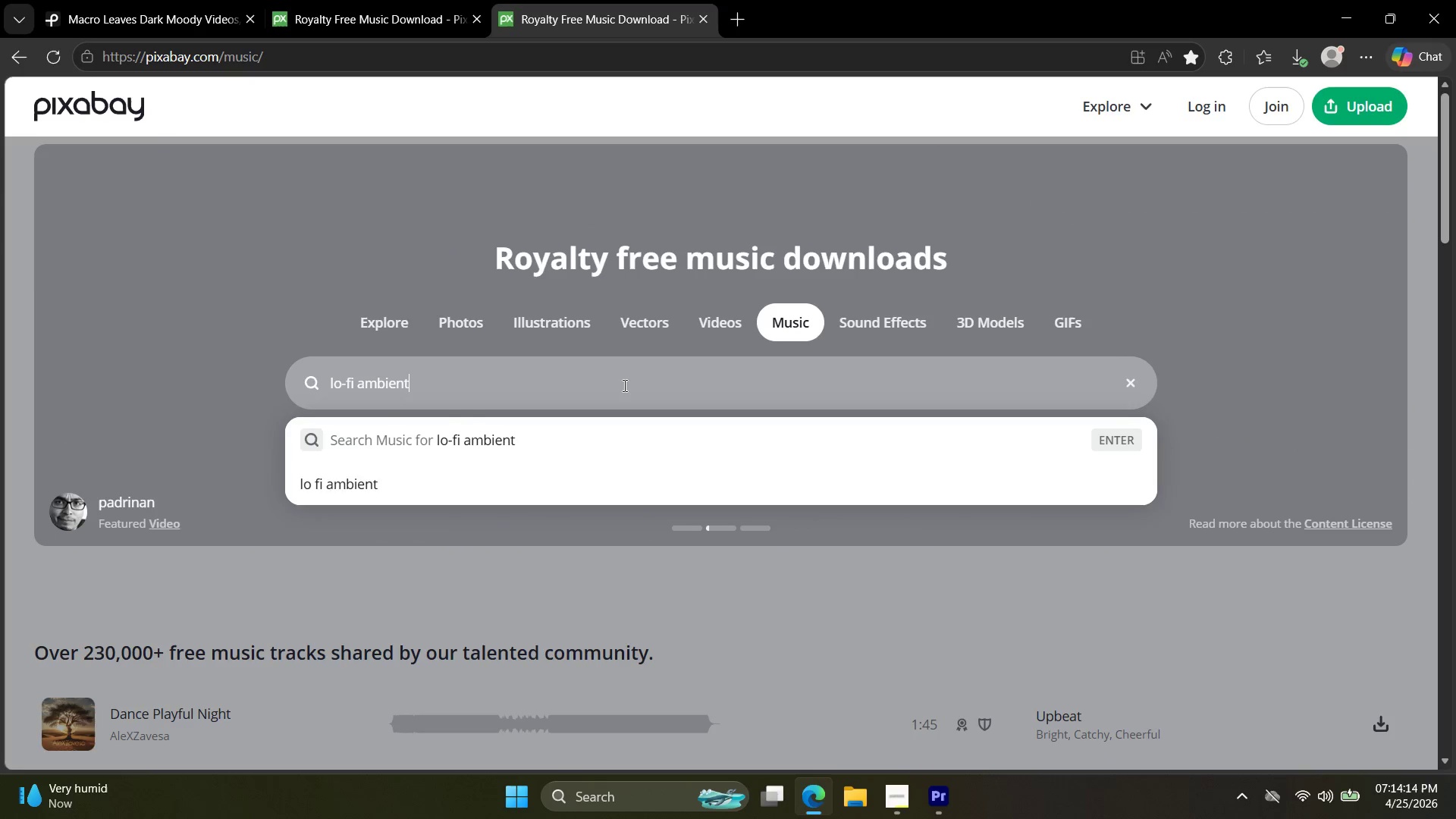 
key(Enter)
 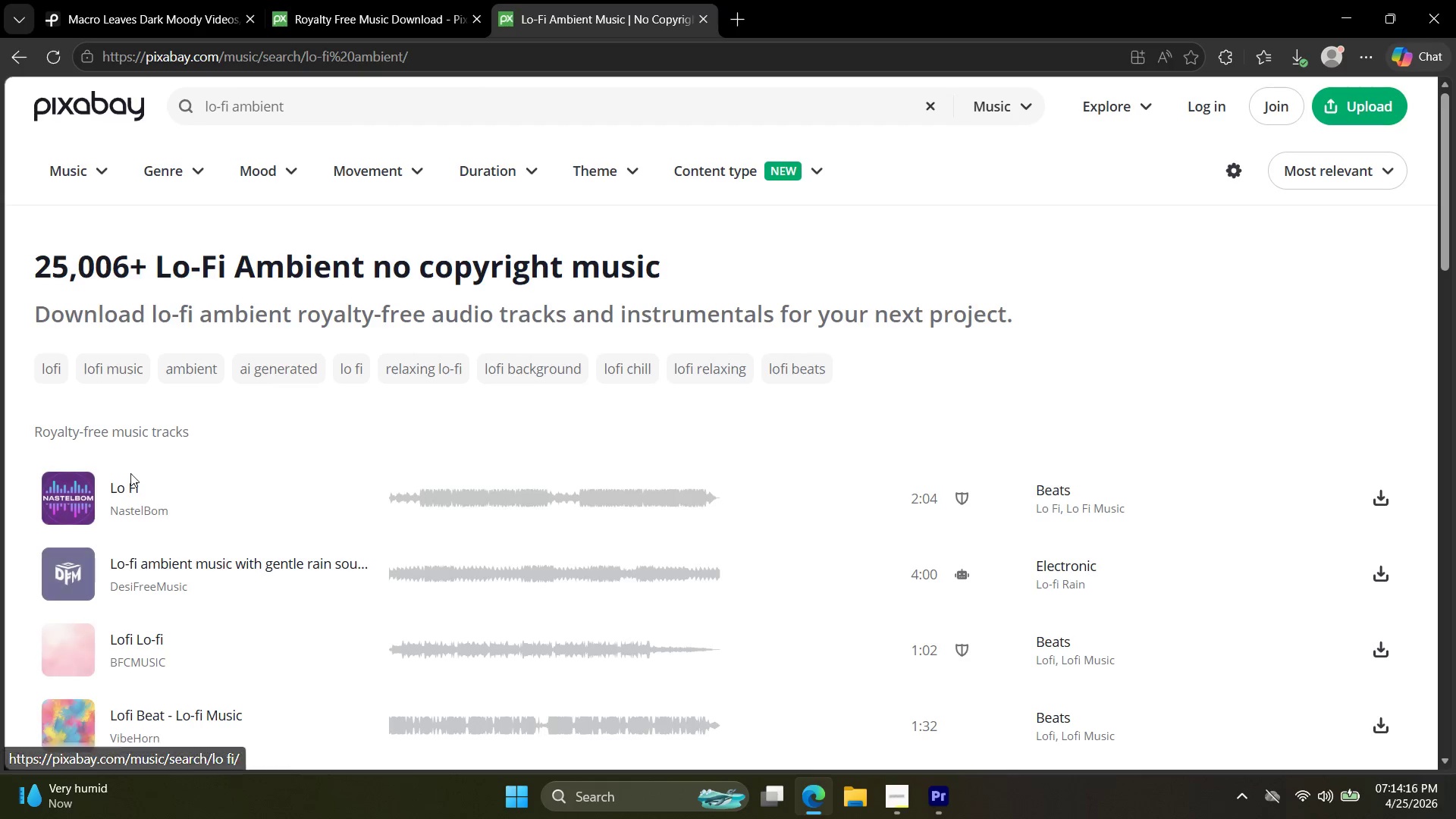 
left_click([58, 497])
 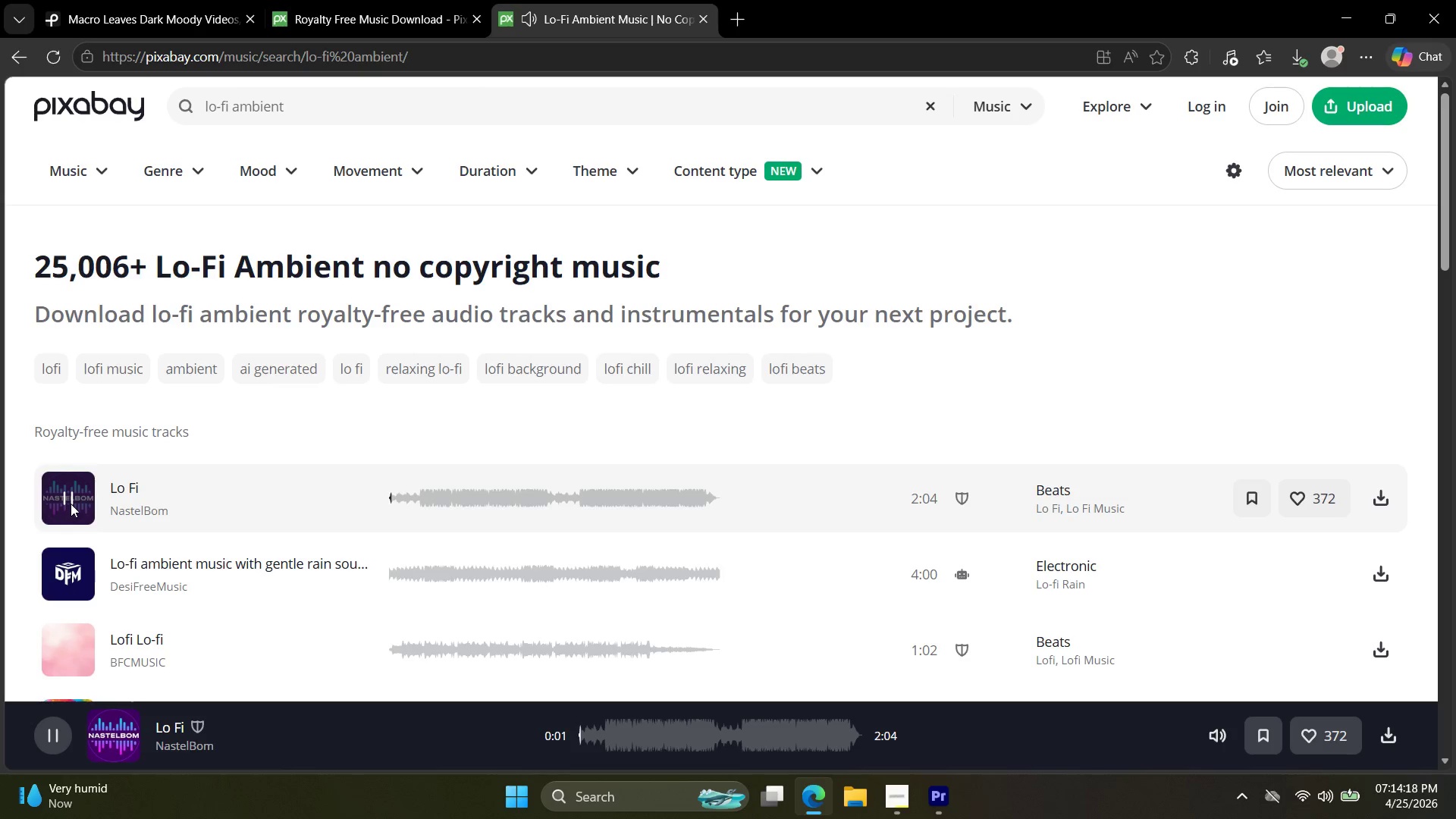 
scroll: coordinate [93, 487], scroll_direction: down, amount: 11.0
 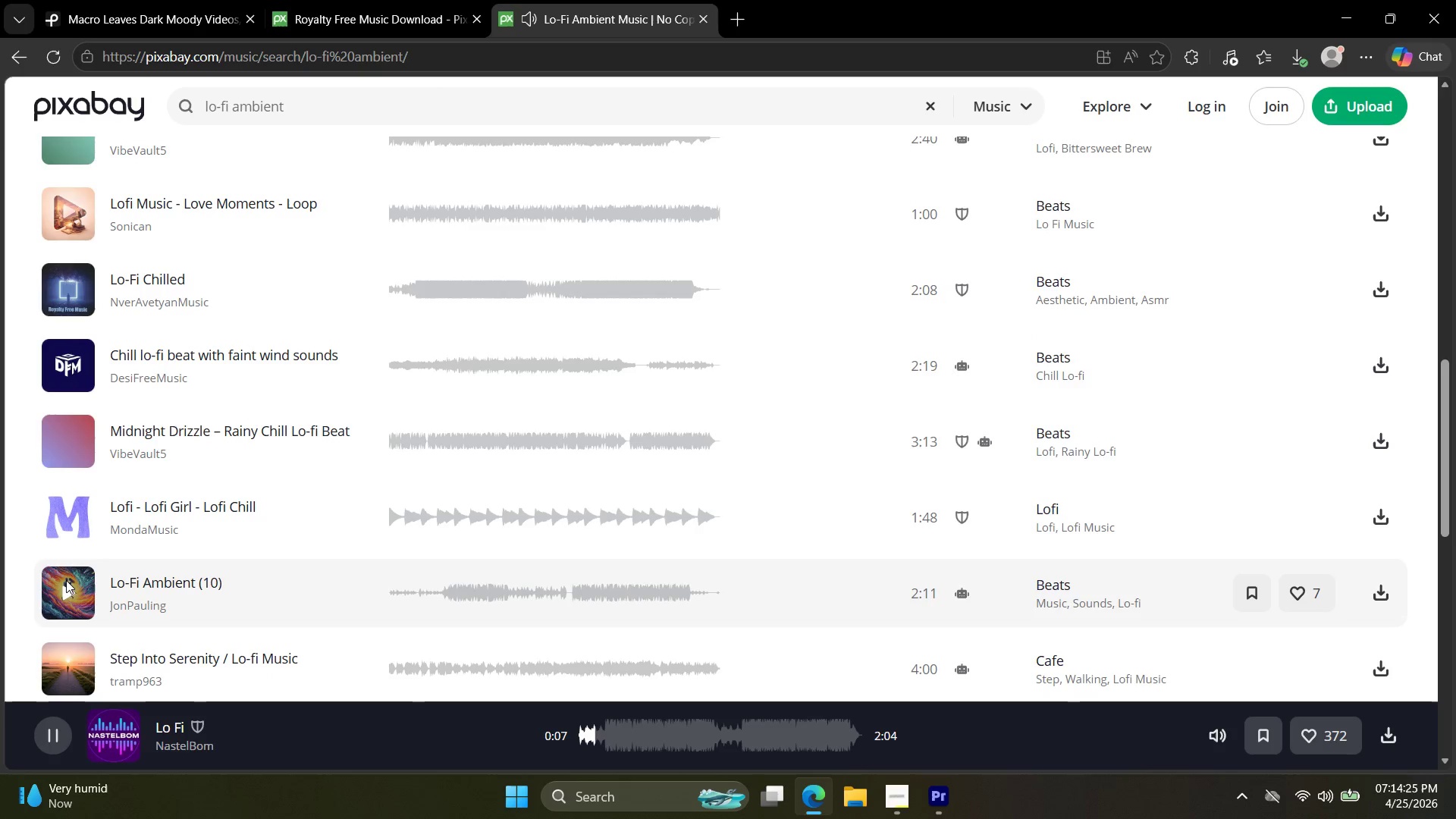 
left_click([67, 584])
 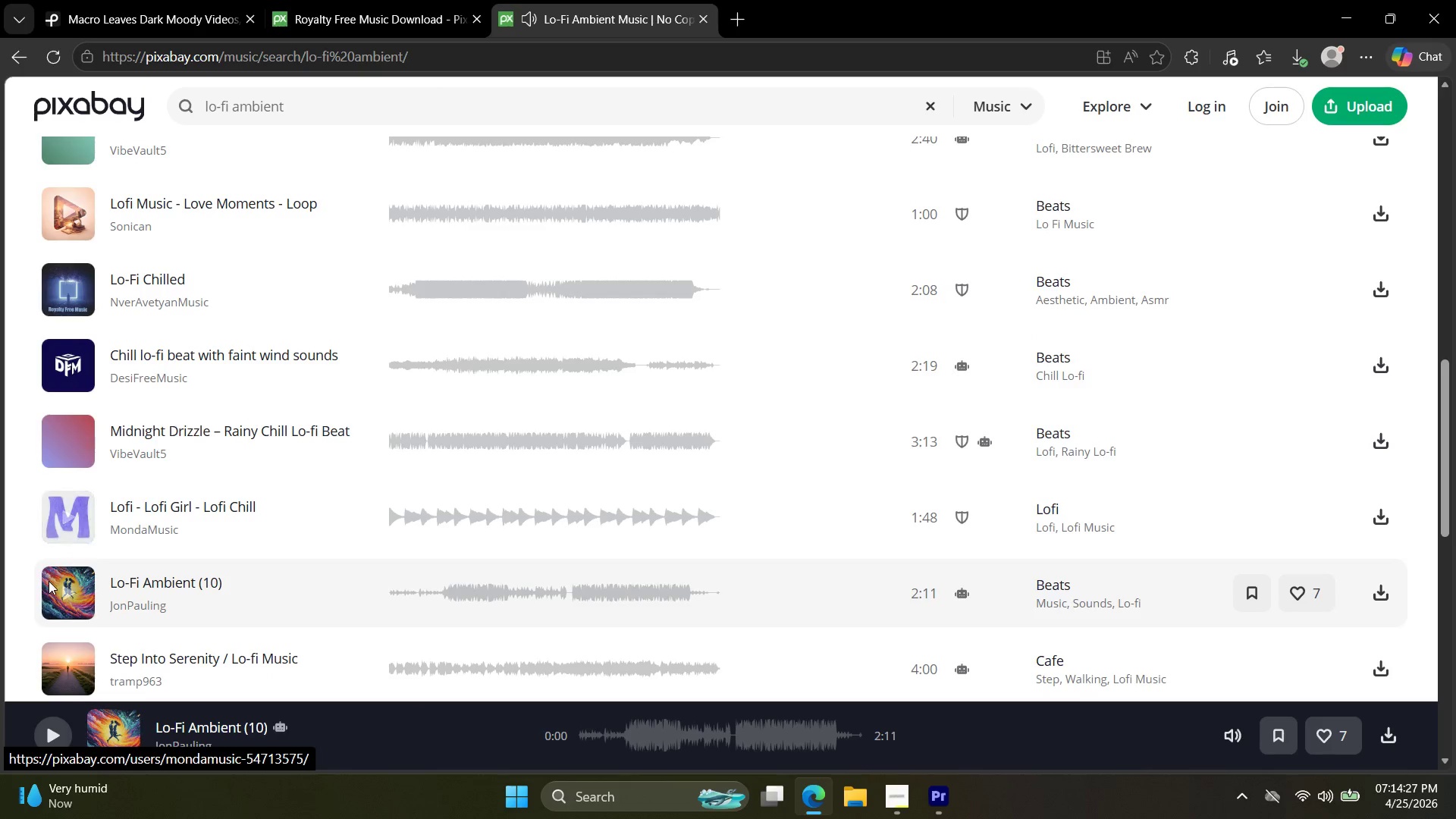 
left_click([68, 595])
 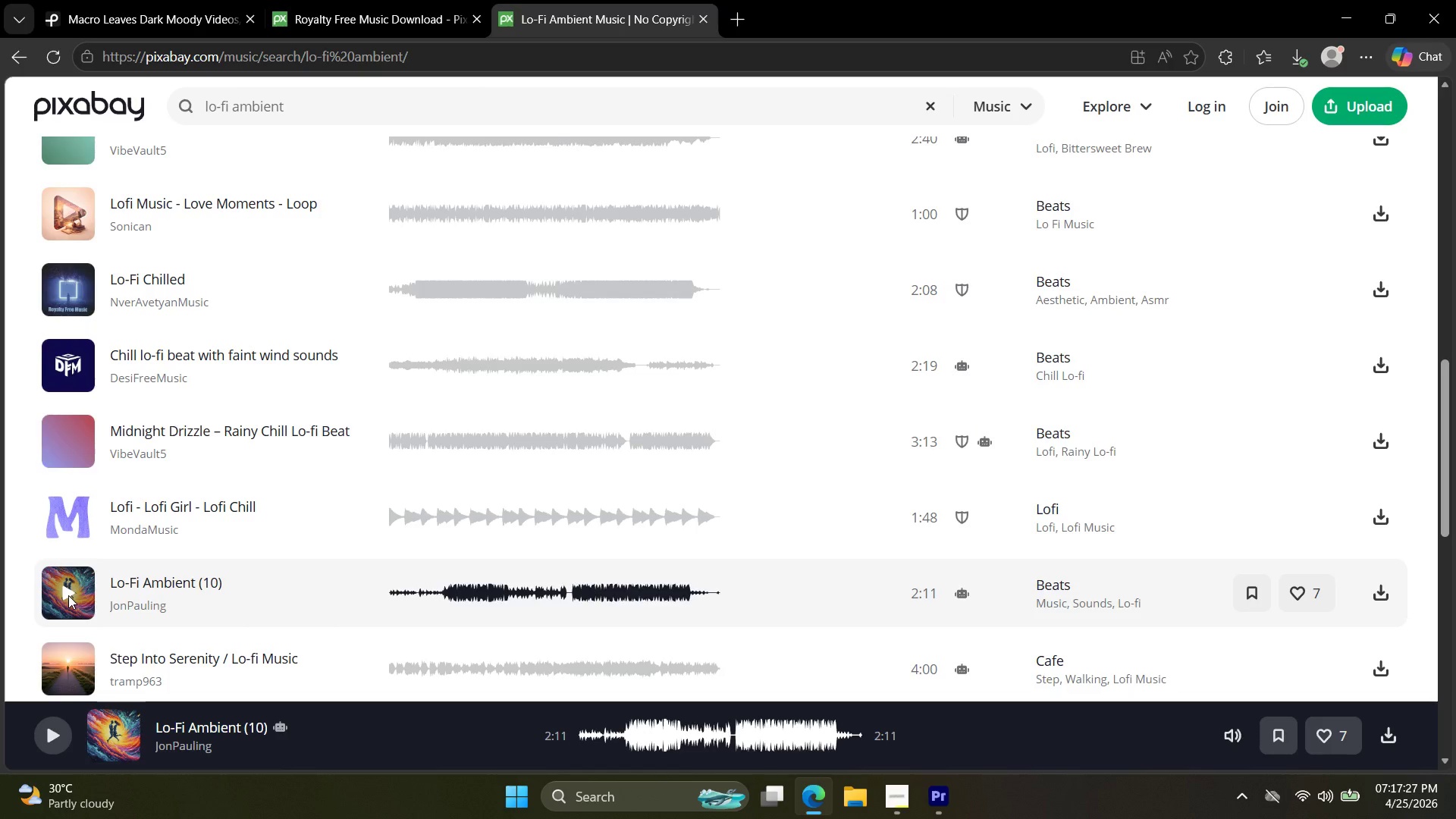 
wait(184.7)
 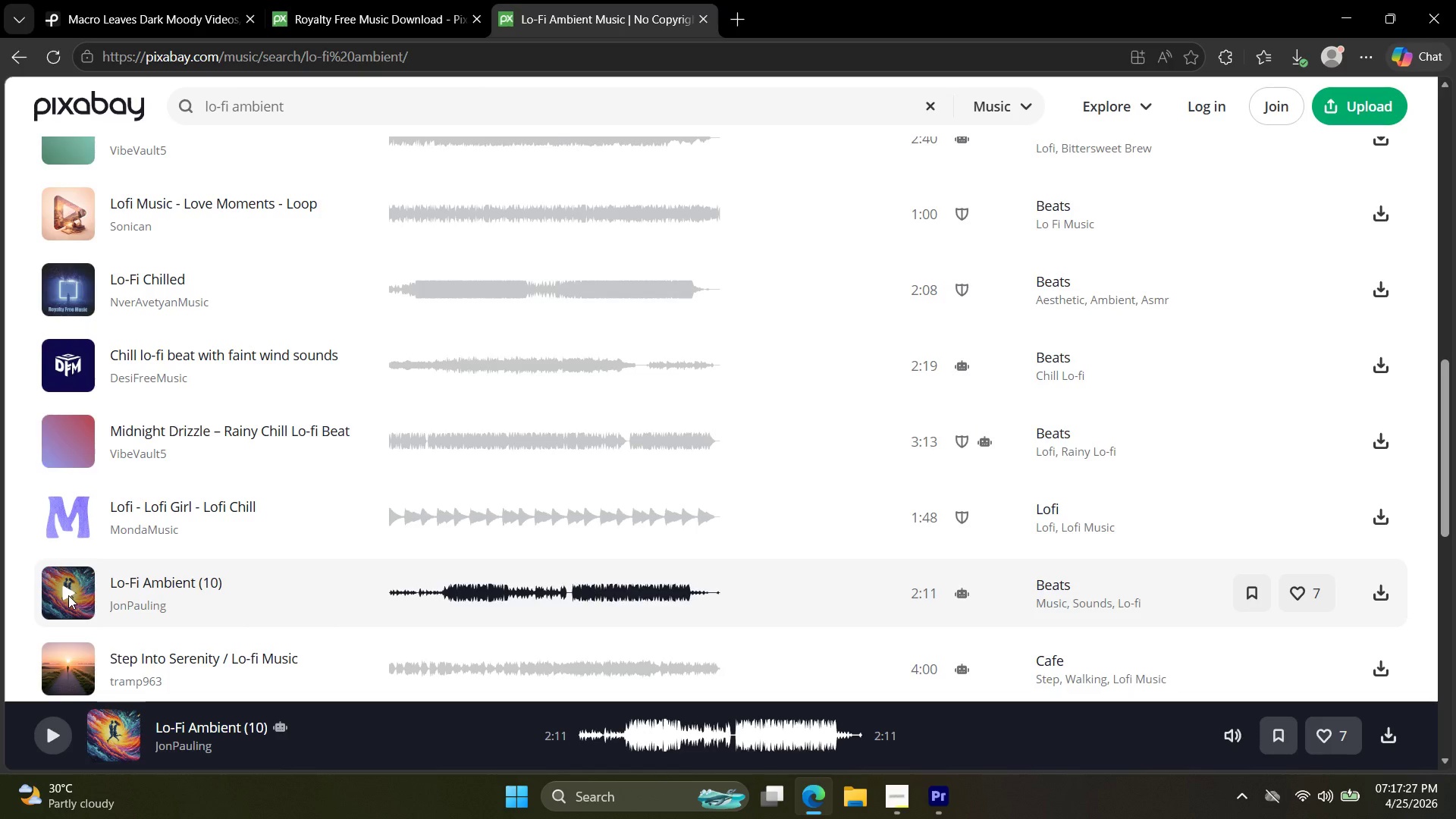 
scroll: coordinate [36, 406], scroll_direction: up, amount: 4.0
 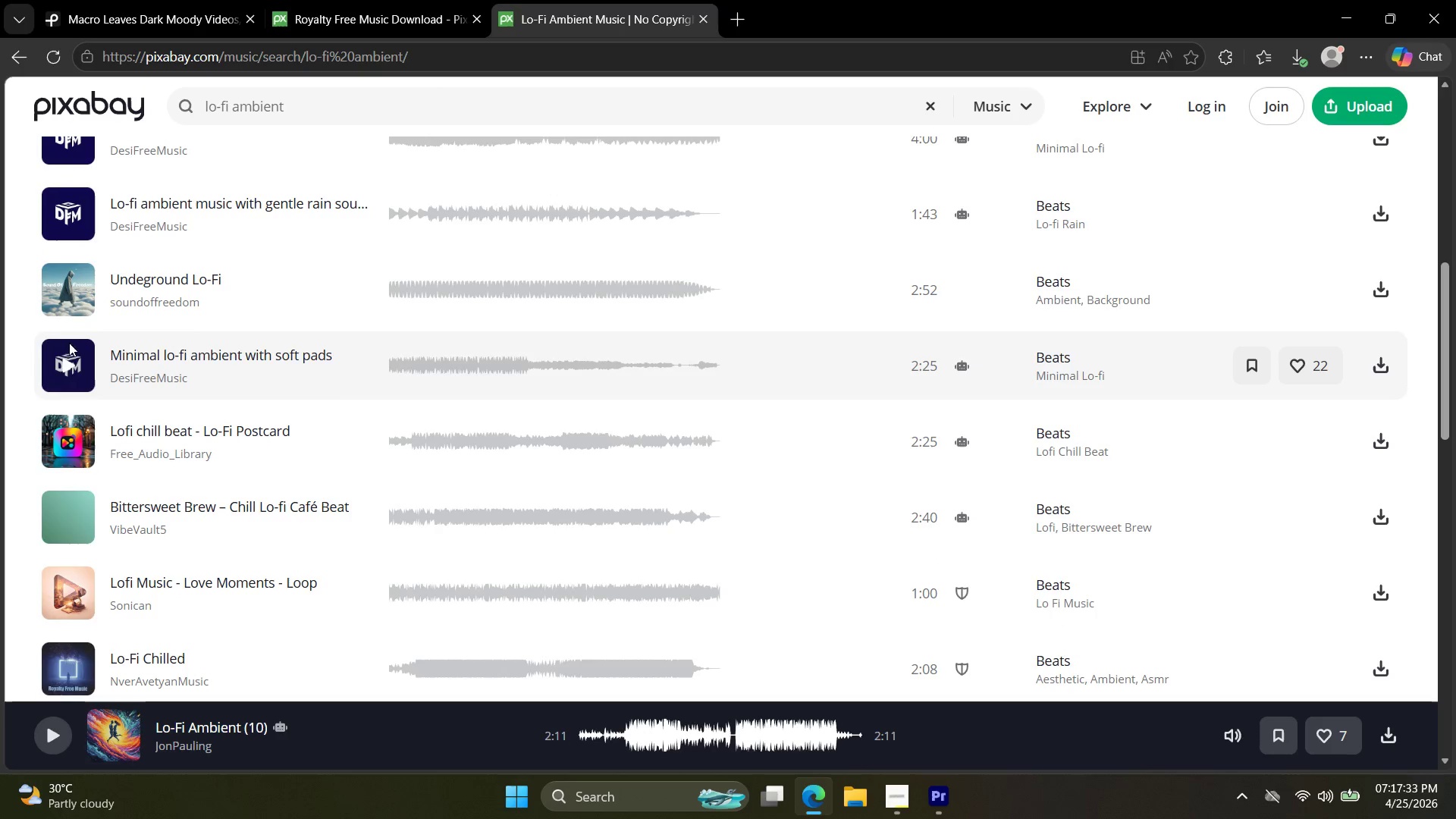 
left_click([69, 359])
 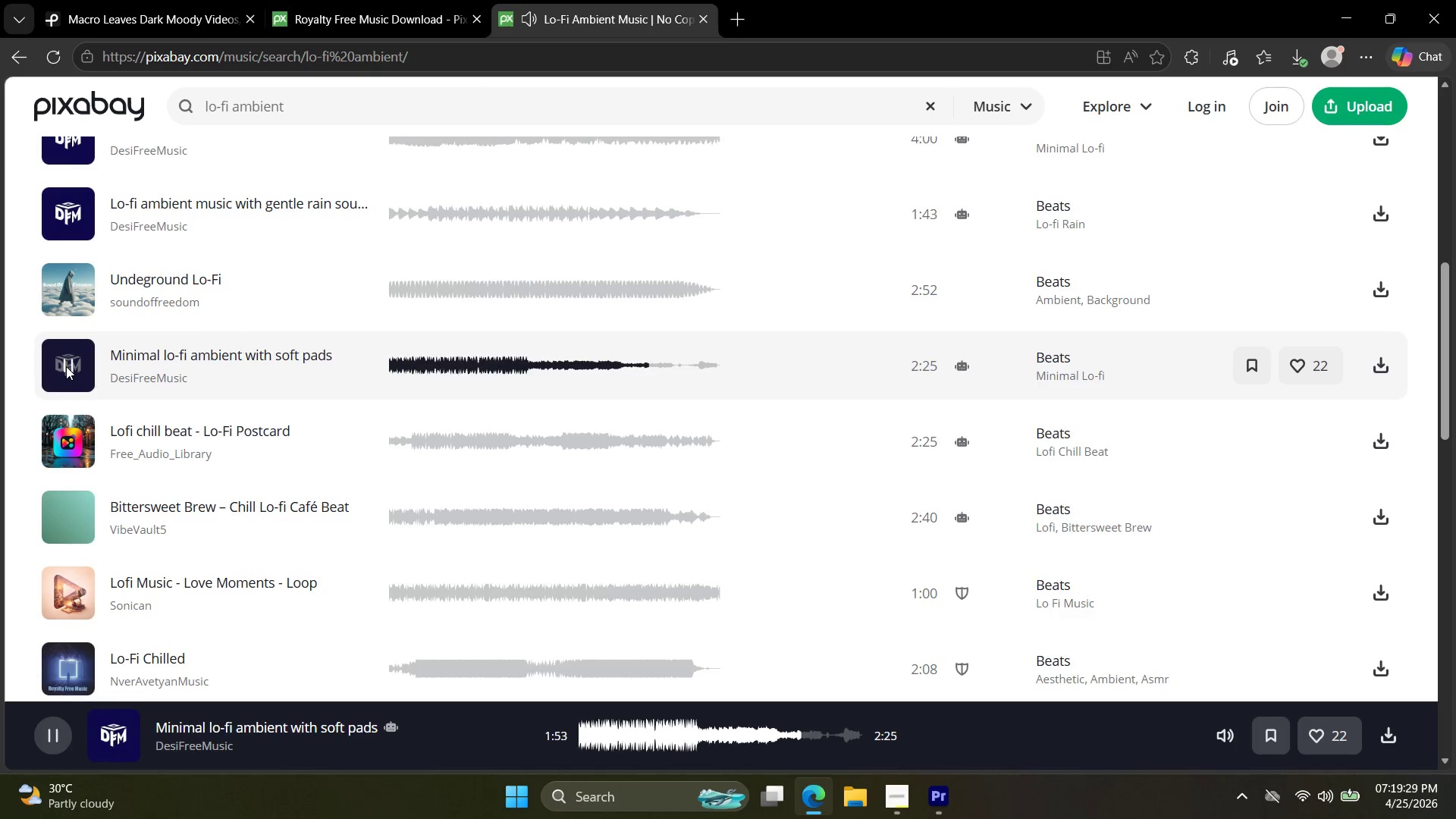 
wait(120.36)
 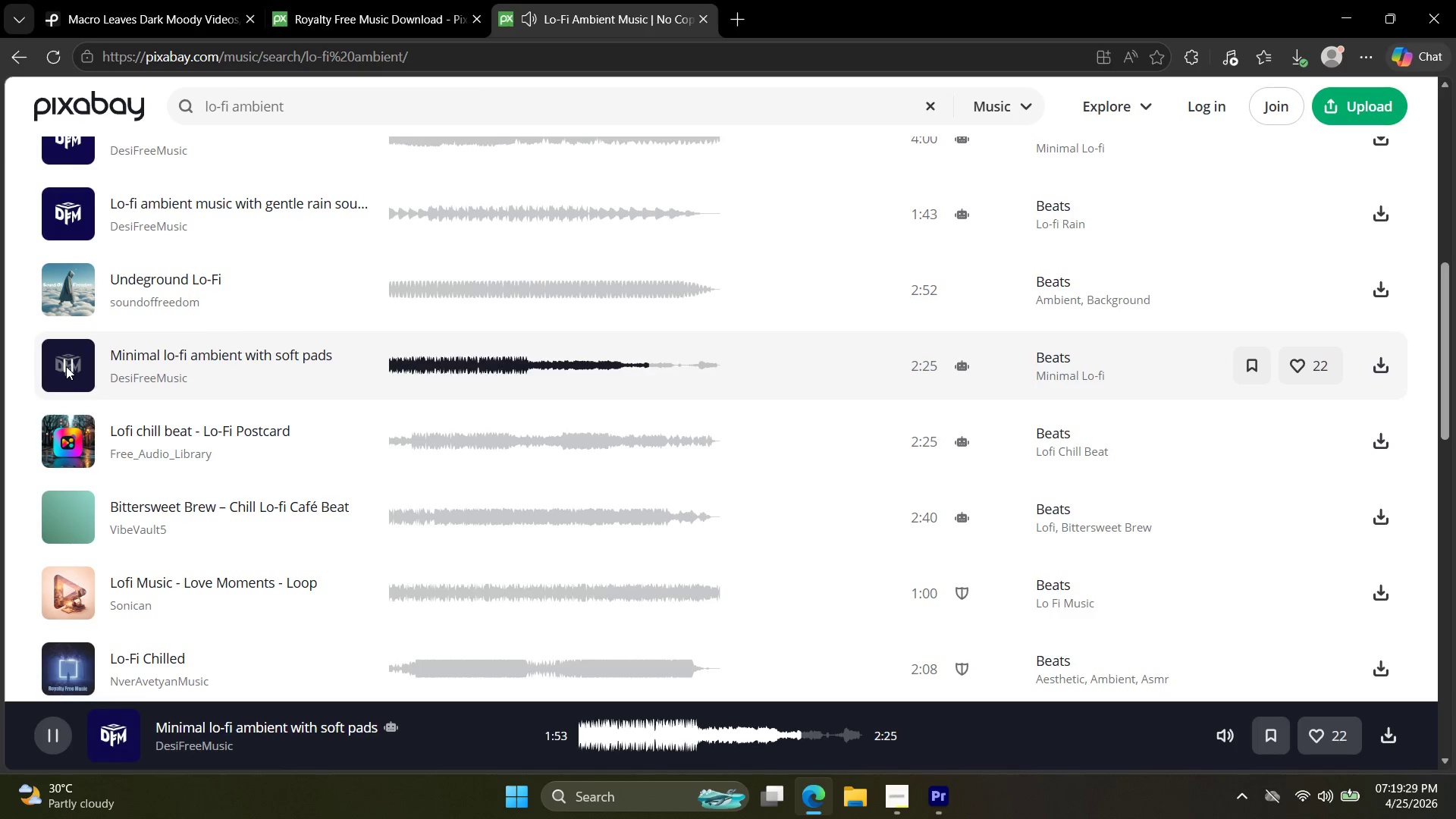 
key(ArrowRight)
 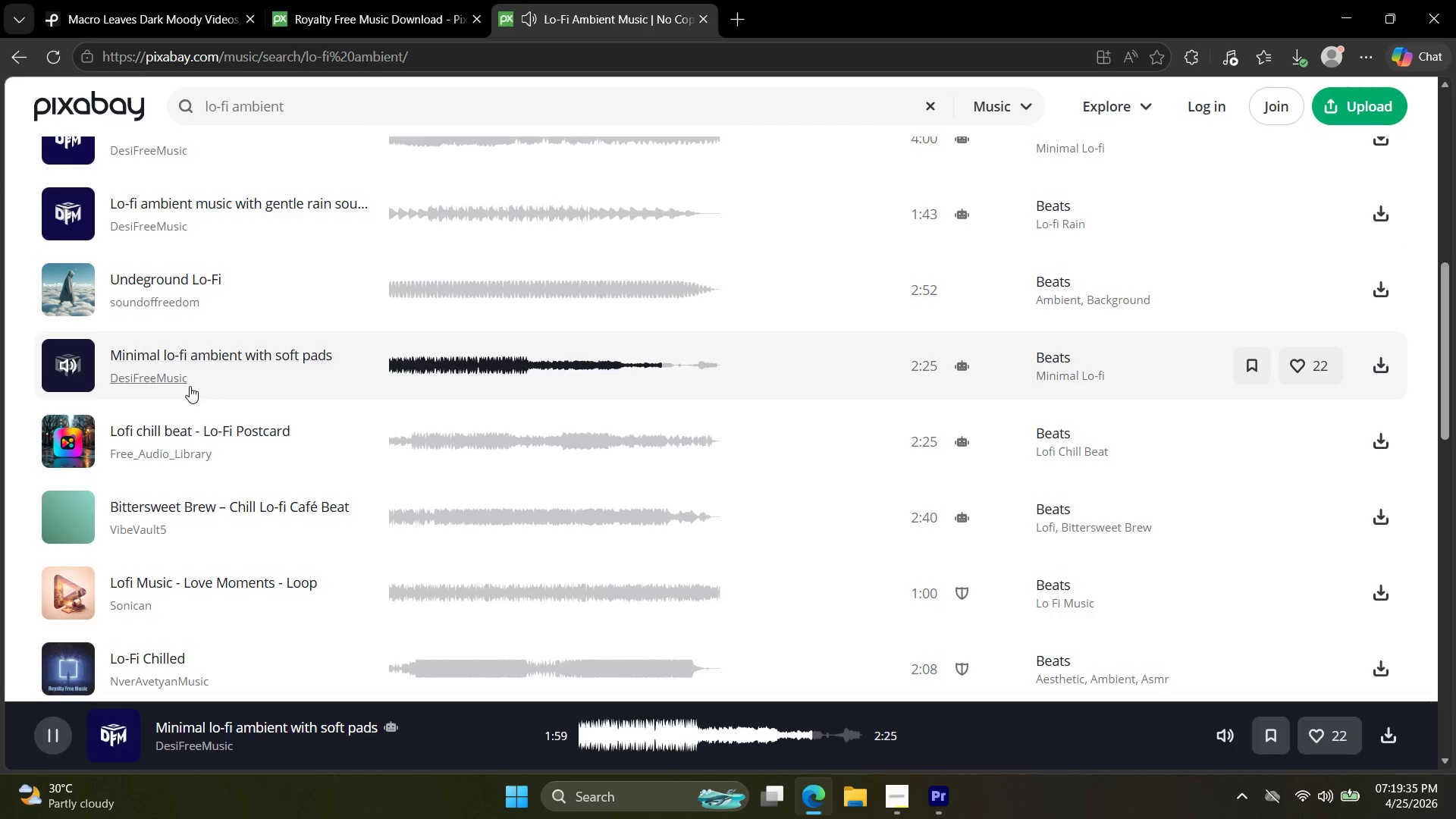 
scroll: coordinate [36, 425], scroll_direction: down, amount: 3.0
 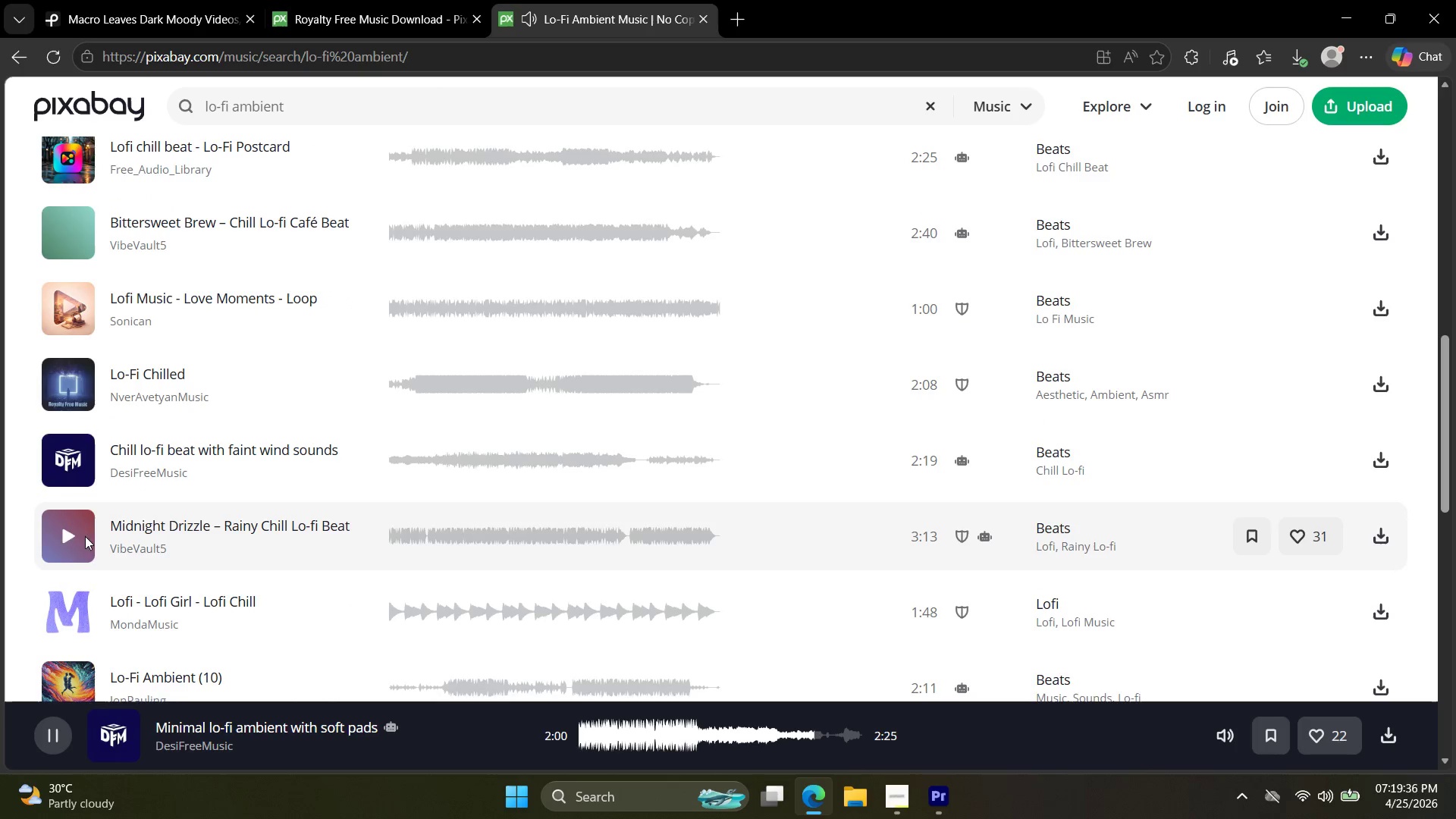 
left_click([63, 538])
 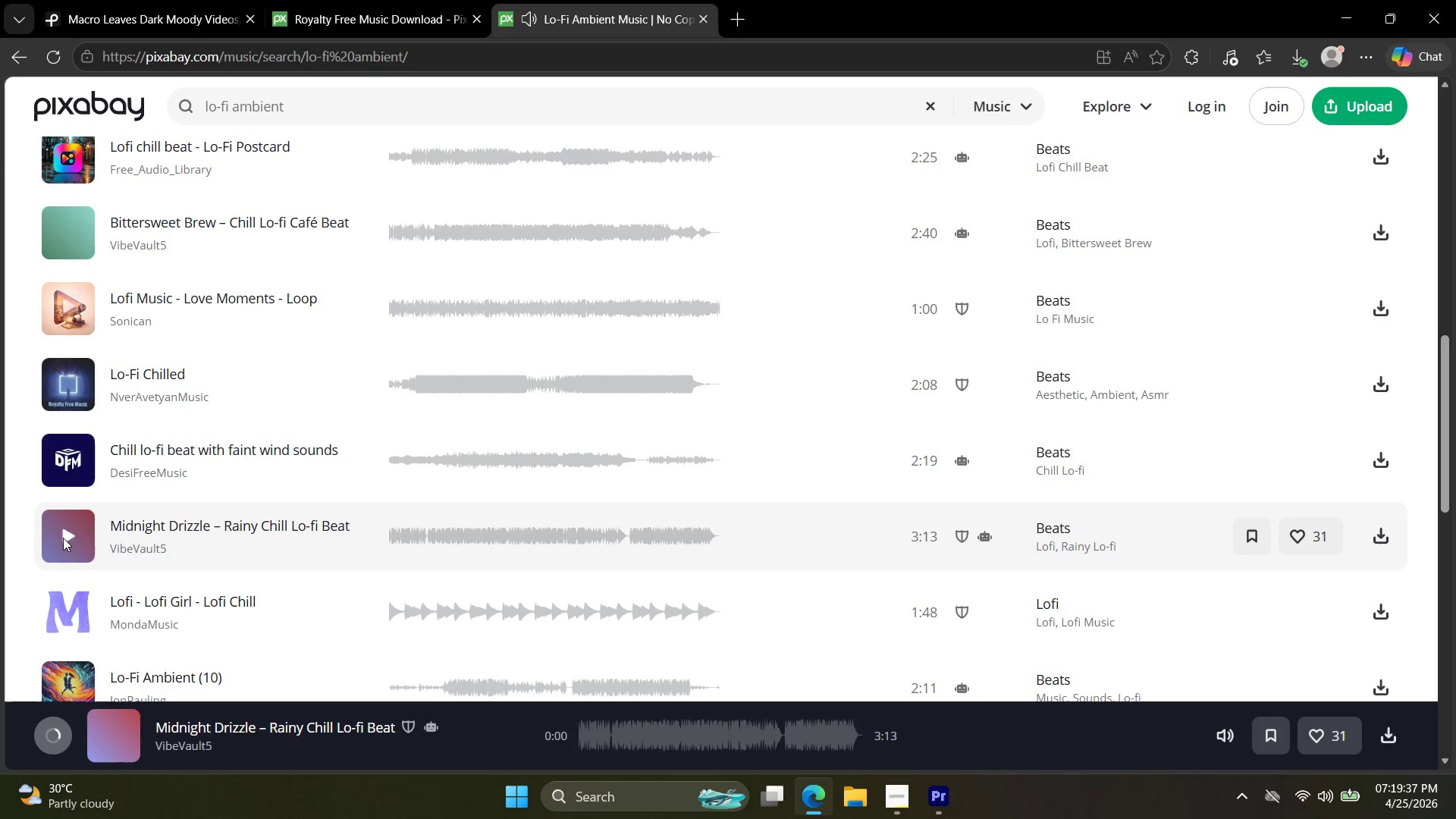 
left_click([63, 538])
 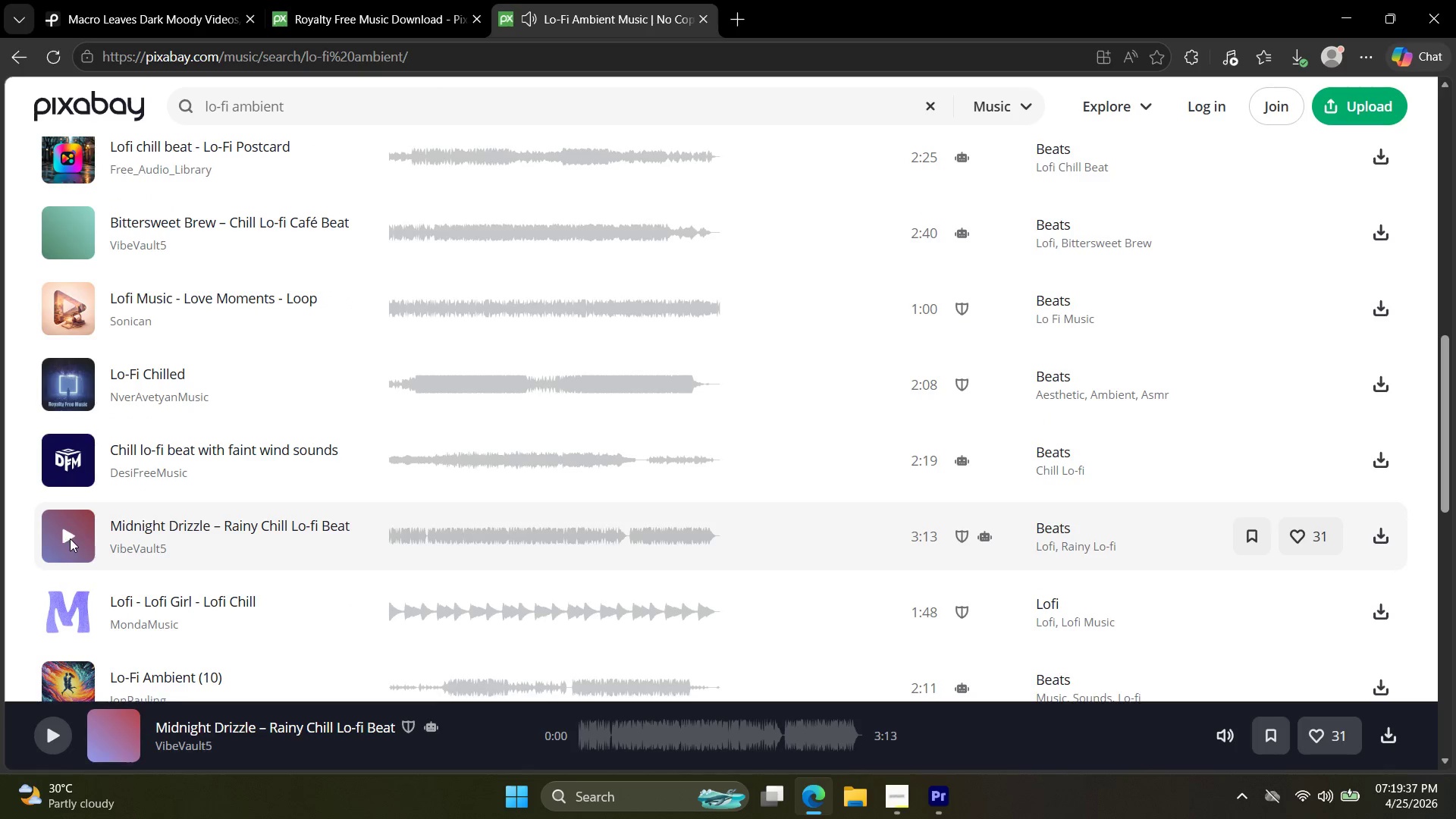 
left_click([70, 538])
 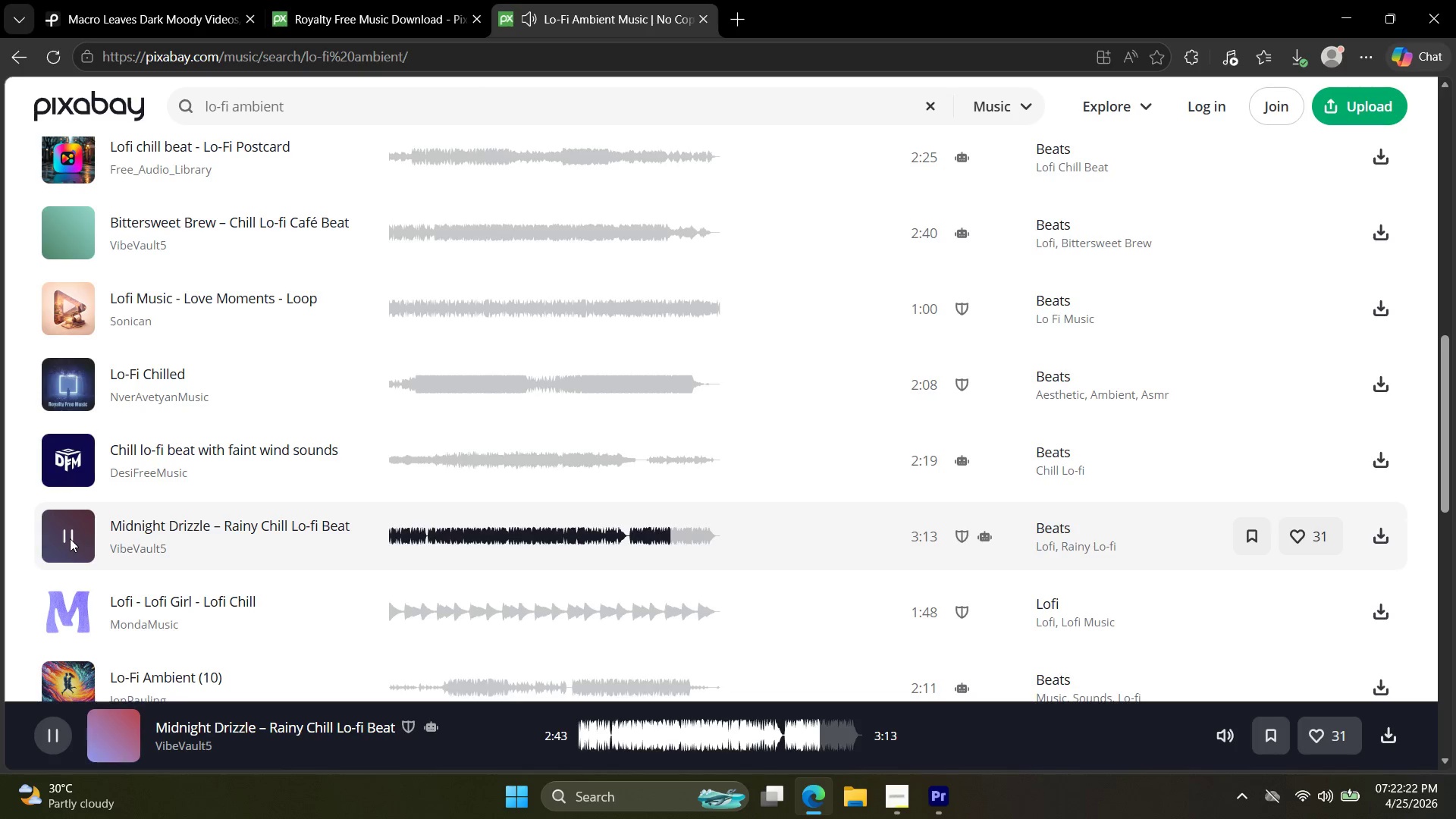 
wait(169.64)
 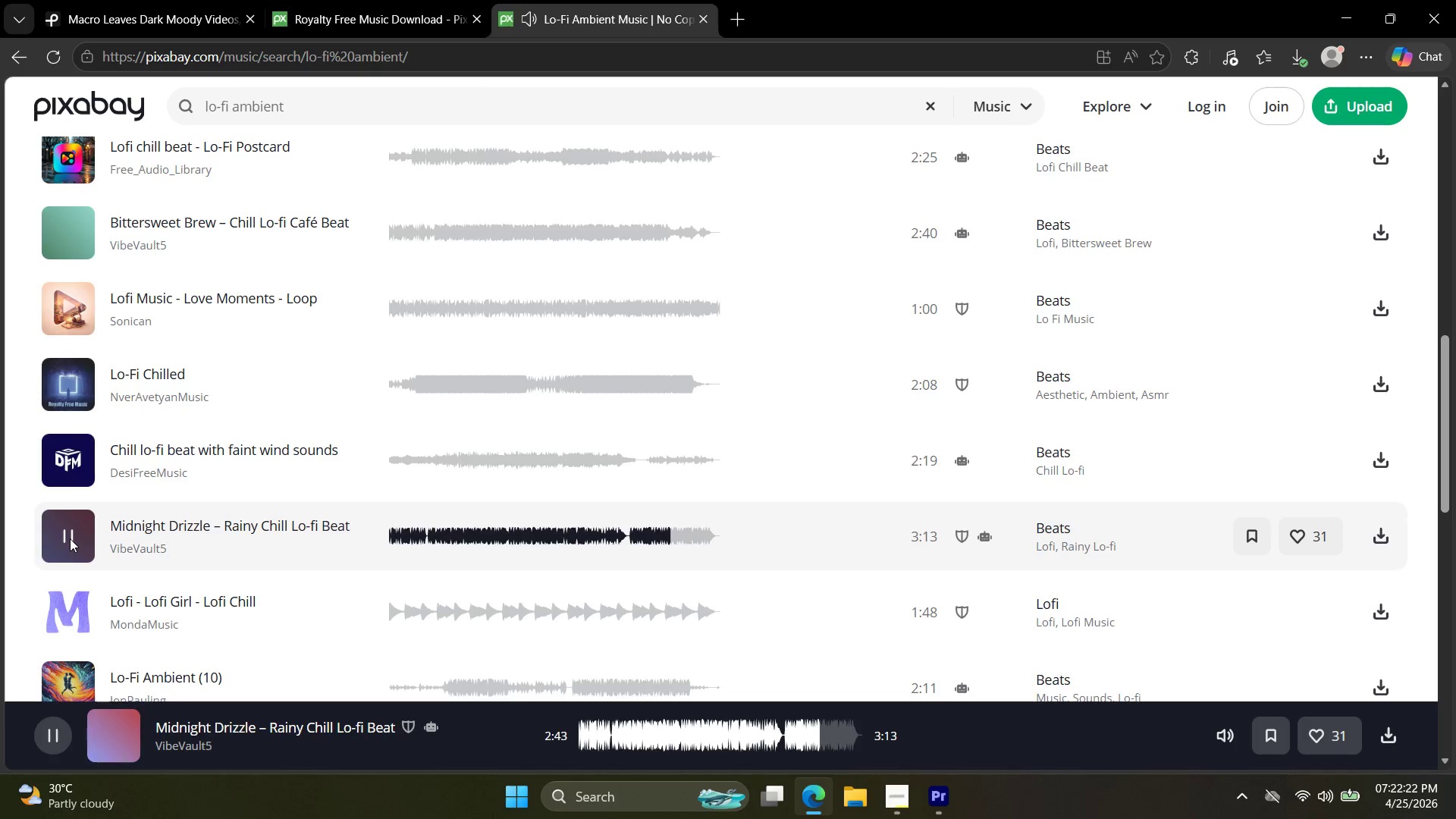 
left_click([902, 798])